 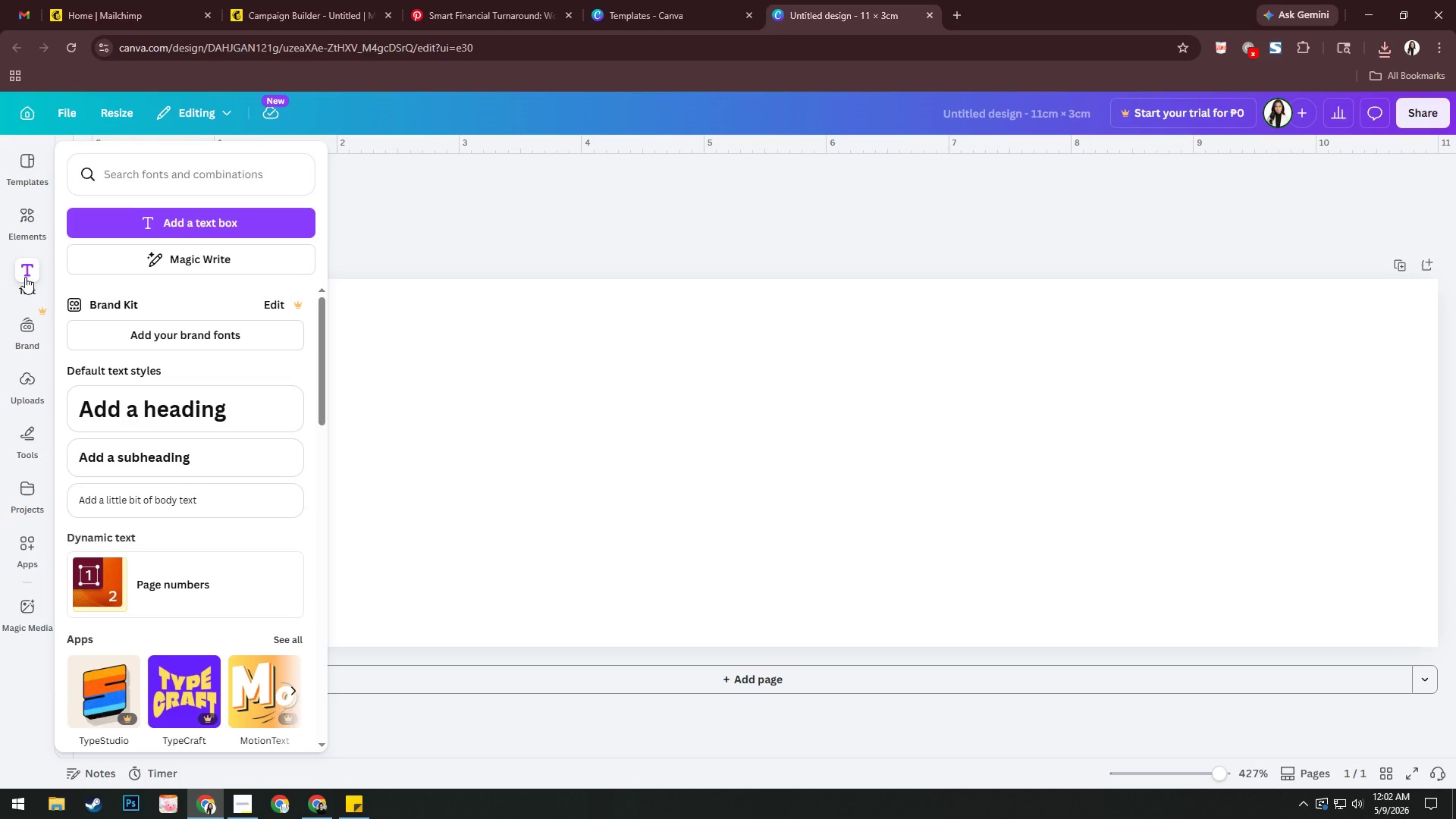 
left_click([165, 410])
 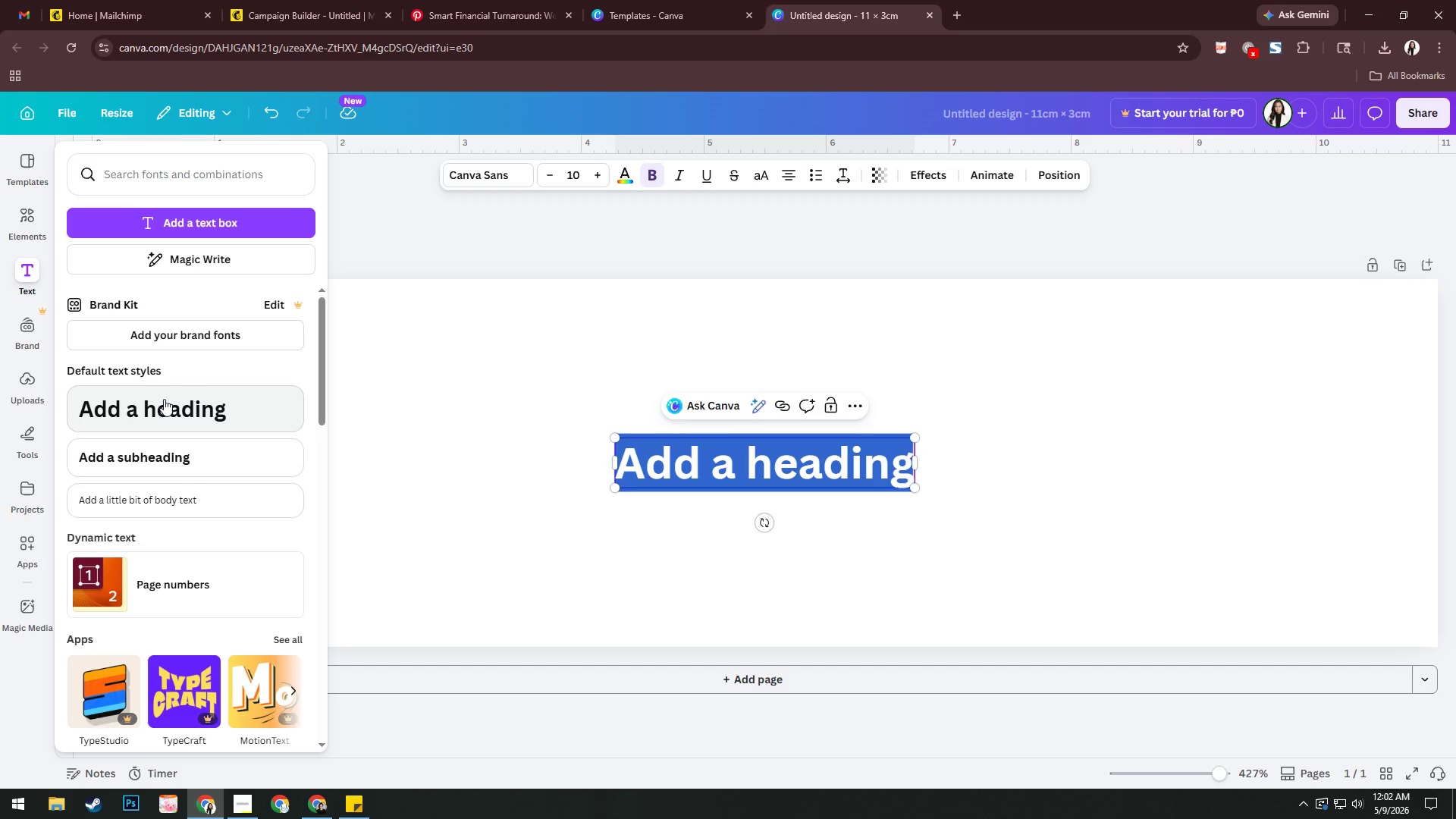 
key(Control+V)
 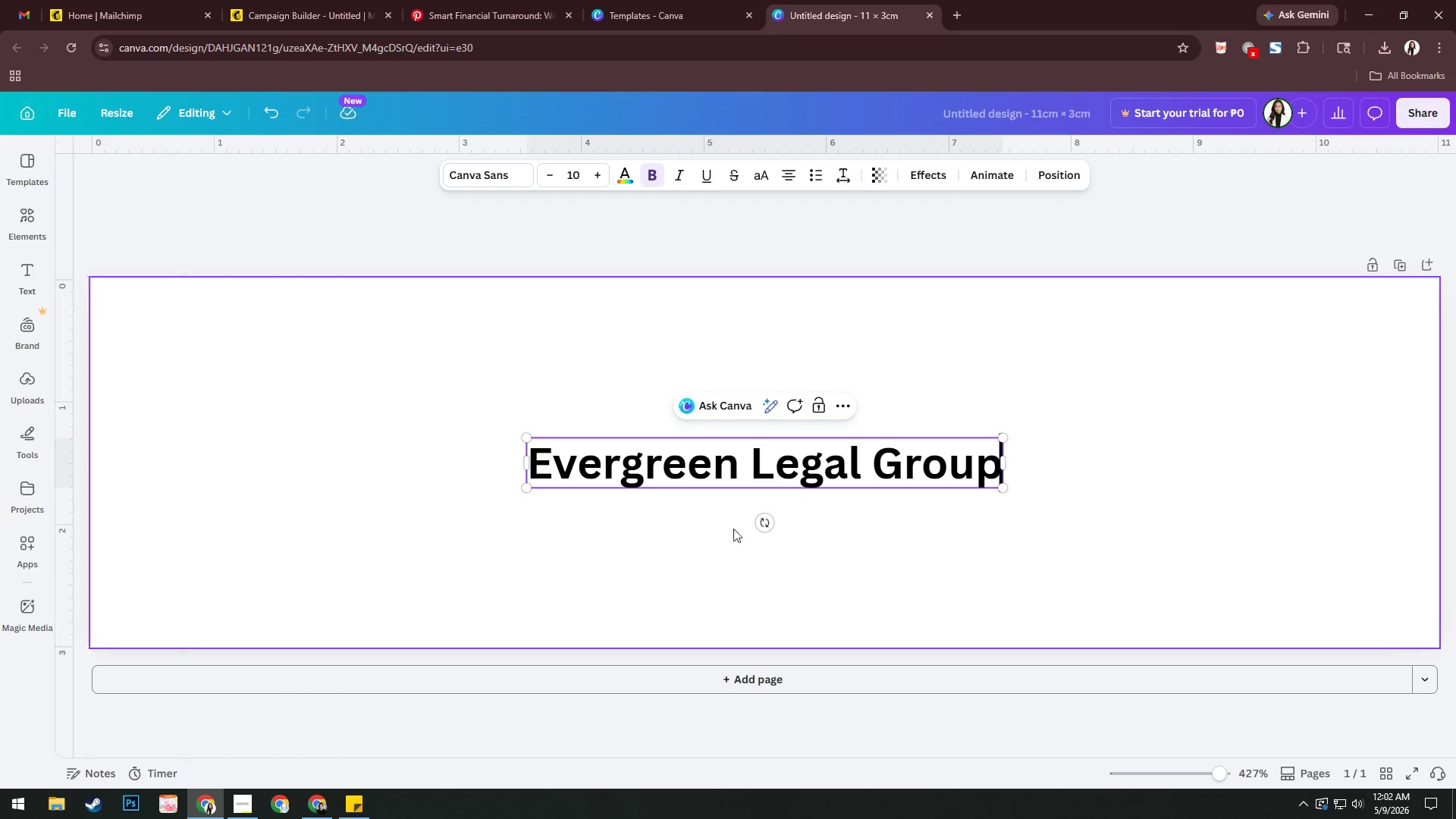 
left_click([865, 541])
 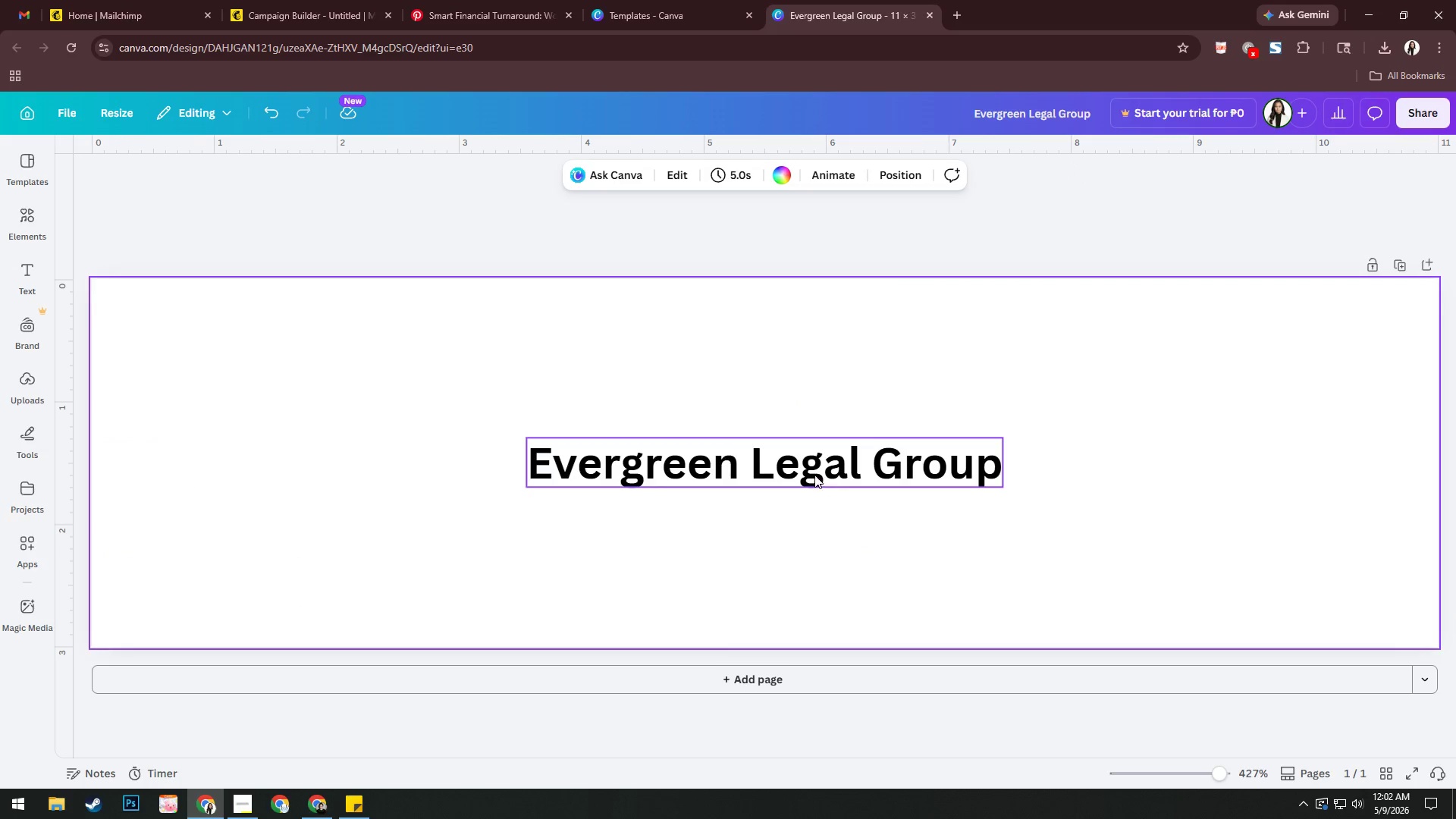 
left_click_drag(start_coordinate=[813, 474], to_coordinate=[813, 453])
 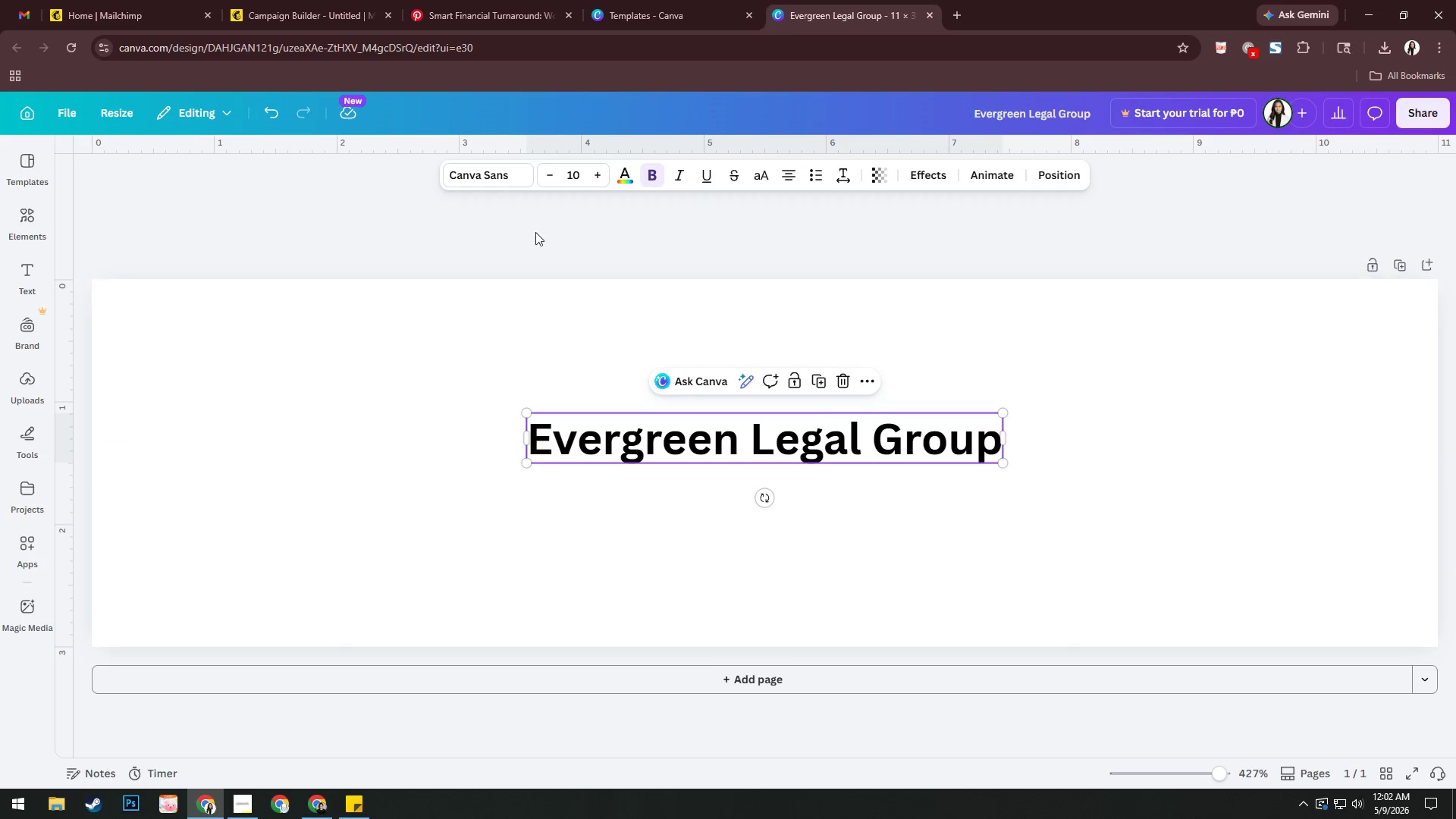 
left_click([513, 180])
 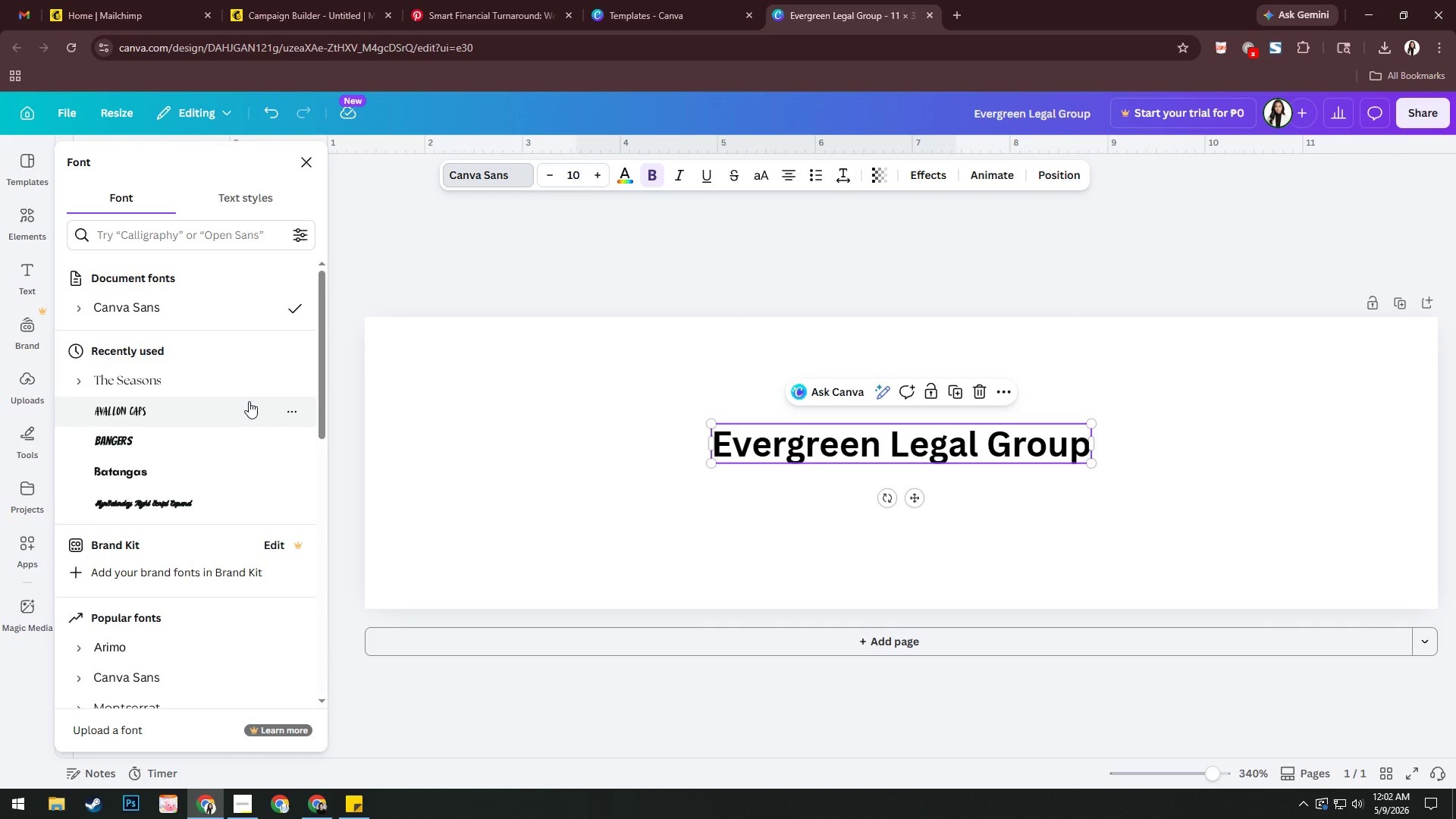 
scroll: coordinate [248, 401], scroll_direction: down, amount: 4.0
 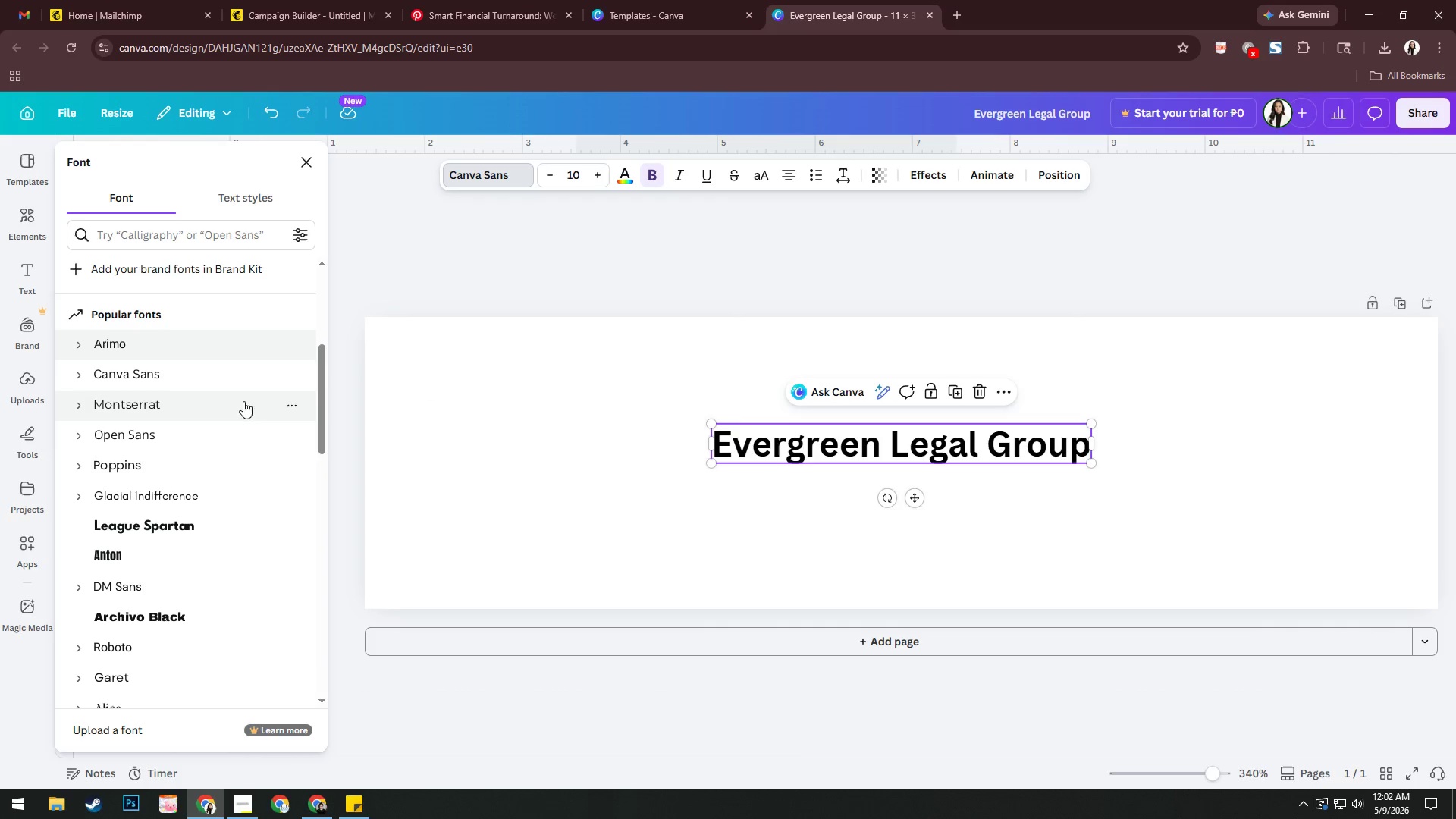 
wait(5.03)
 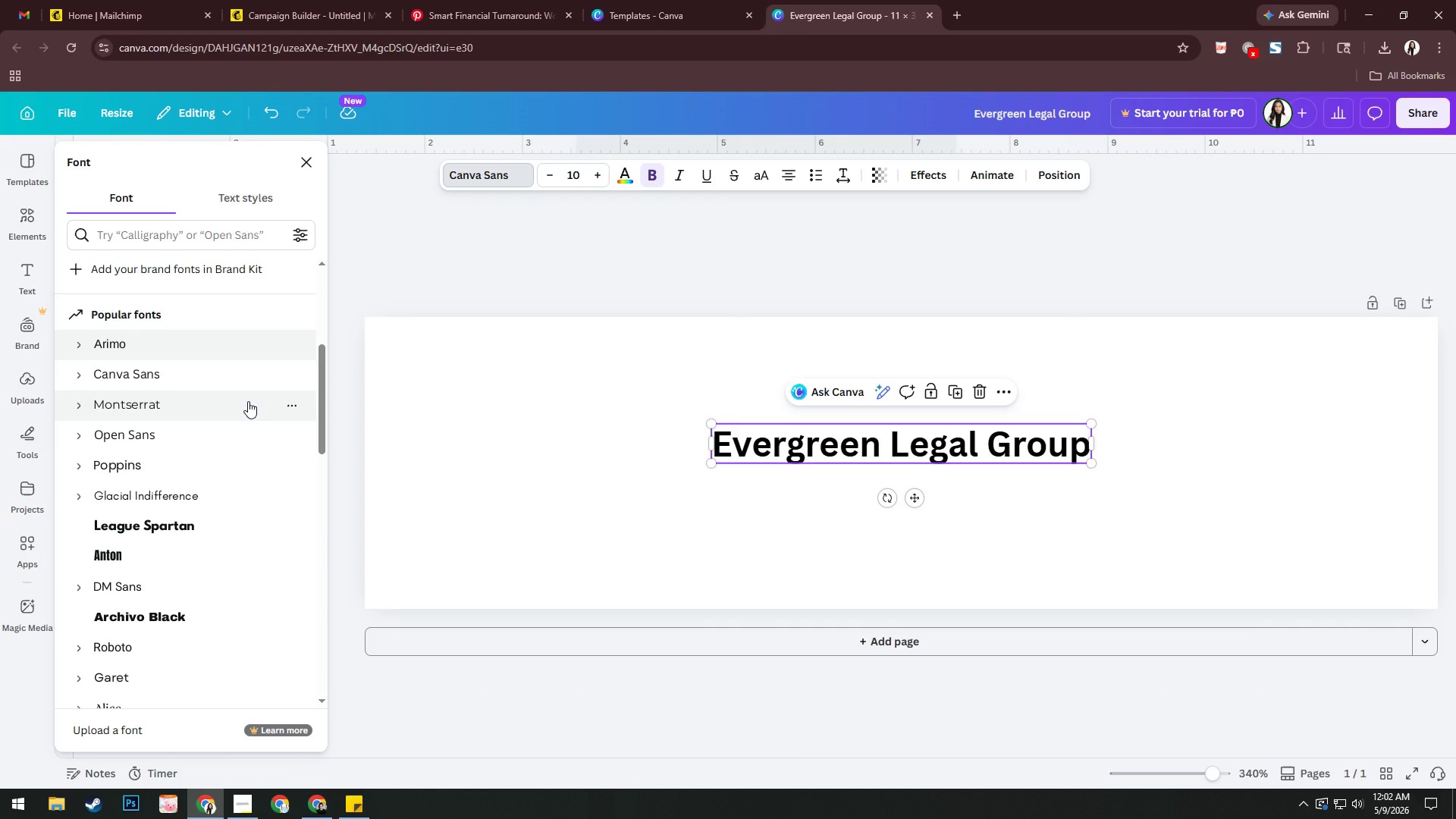 
left_click([207, 537])
 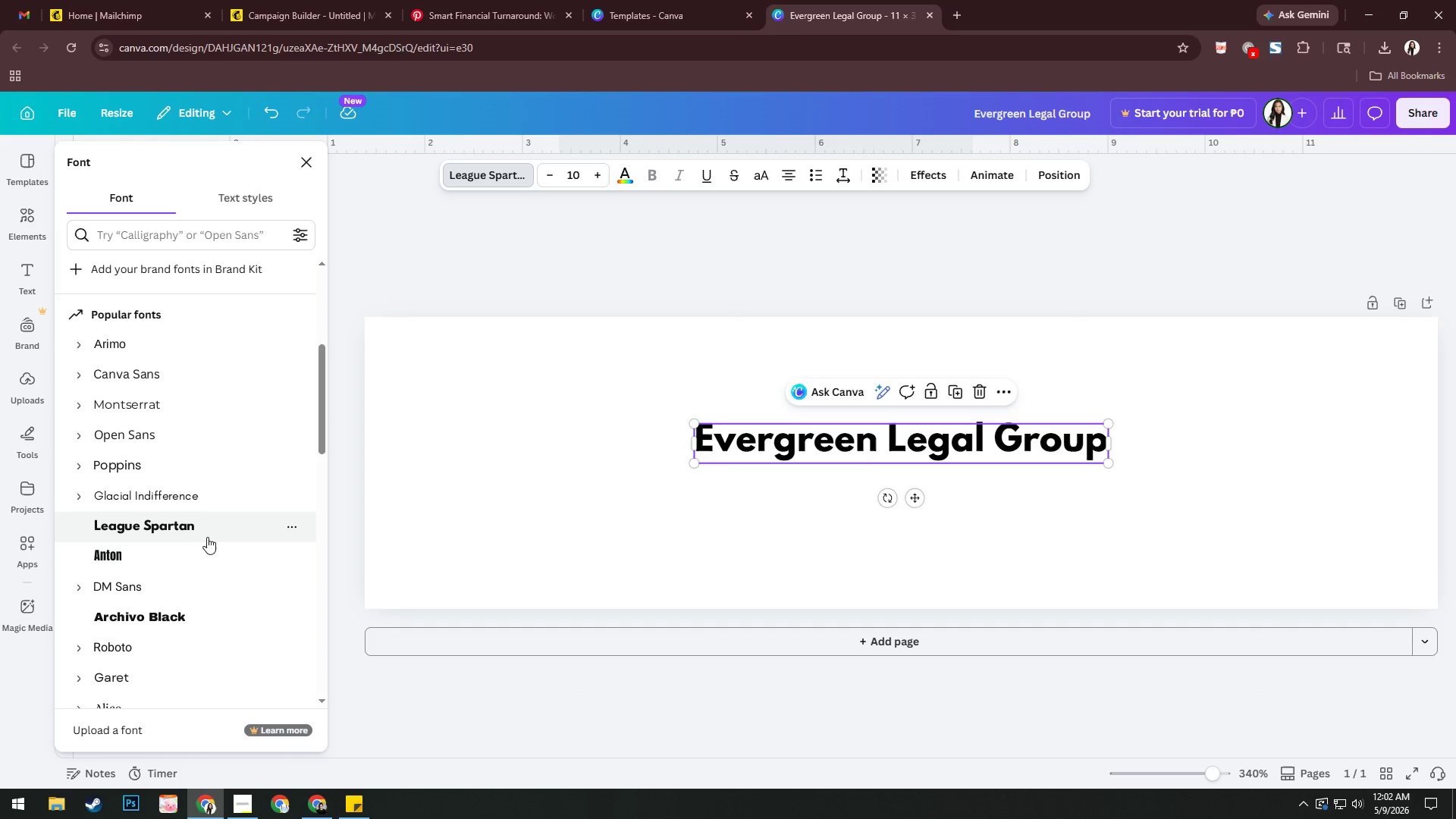 
scroll: coordinate [208, 529], scroll_direction: down, amount: 3.0
 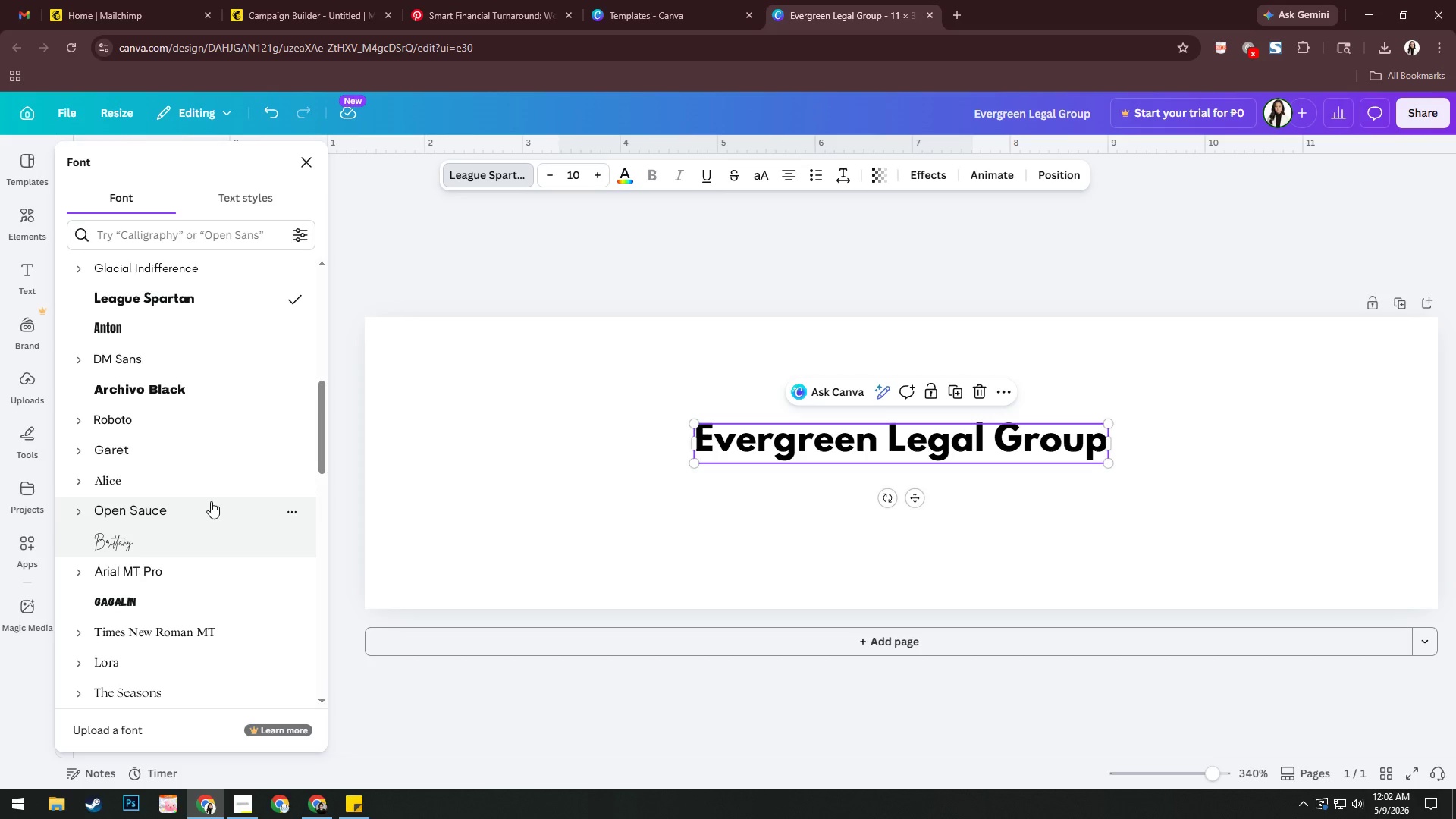 
left_click([194, 380])
 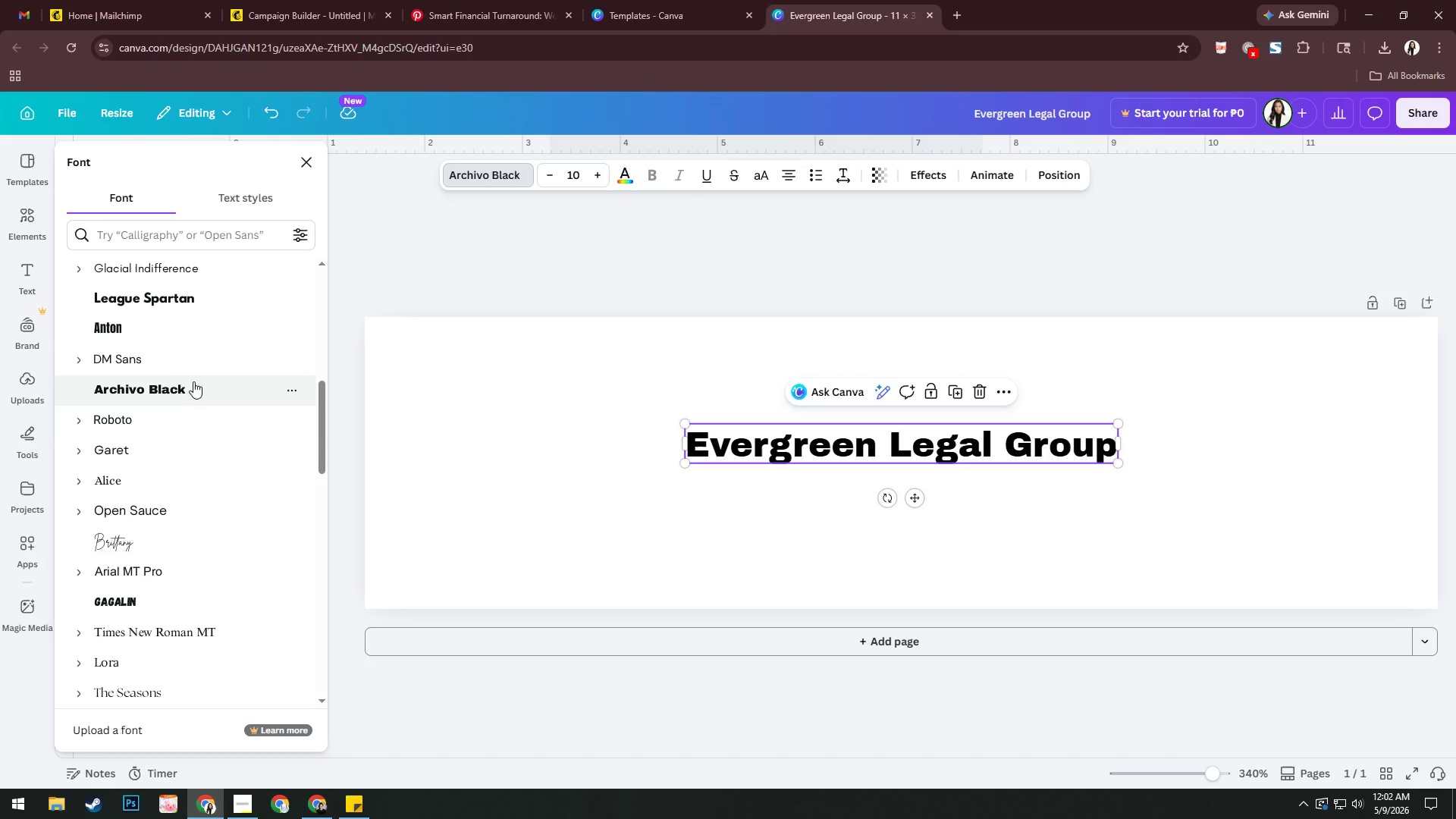 
scroll: coordinate [231, 435], scroll_direction: down, amount: 2.0
 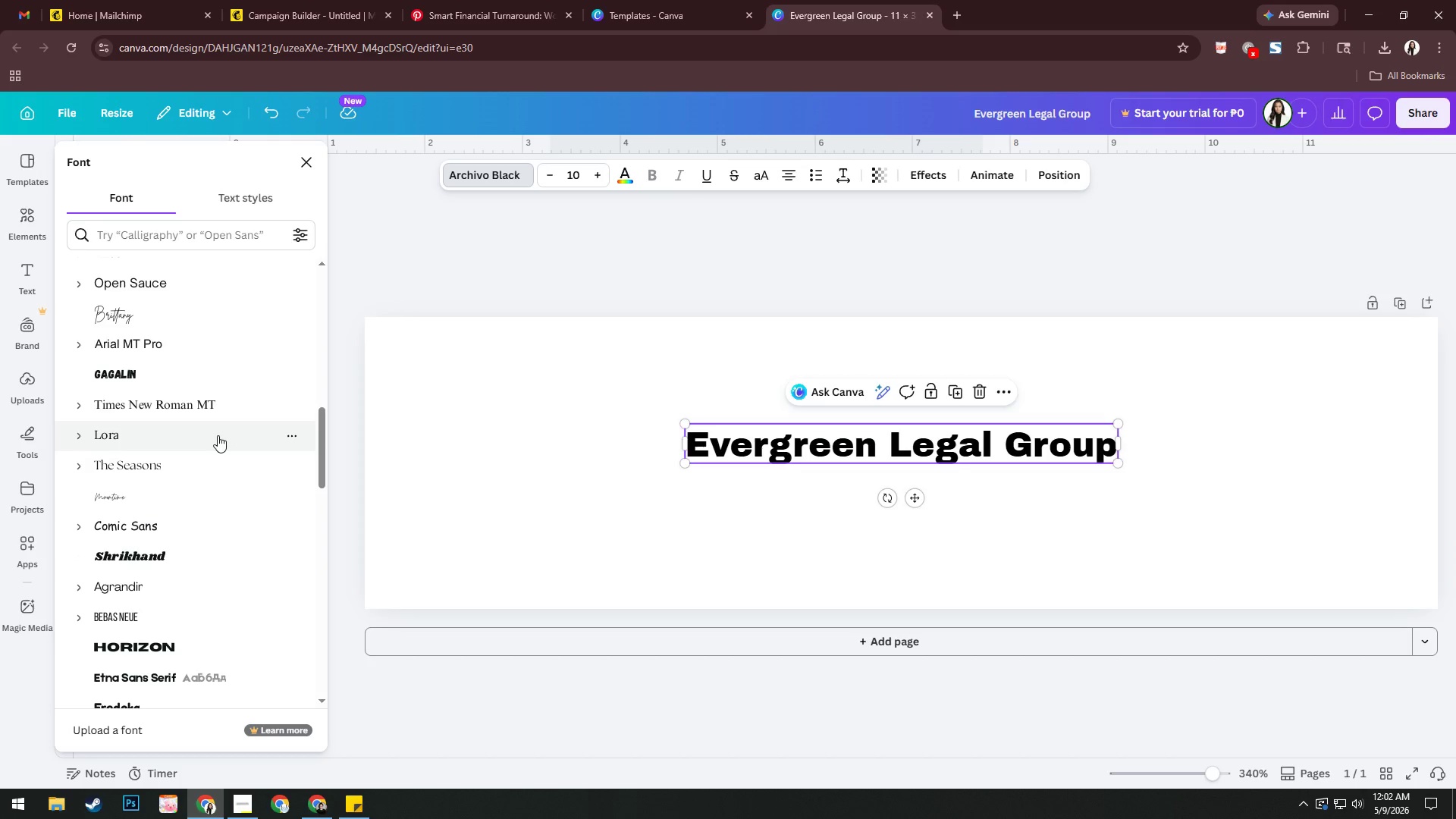 
left_click([89, 406])
 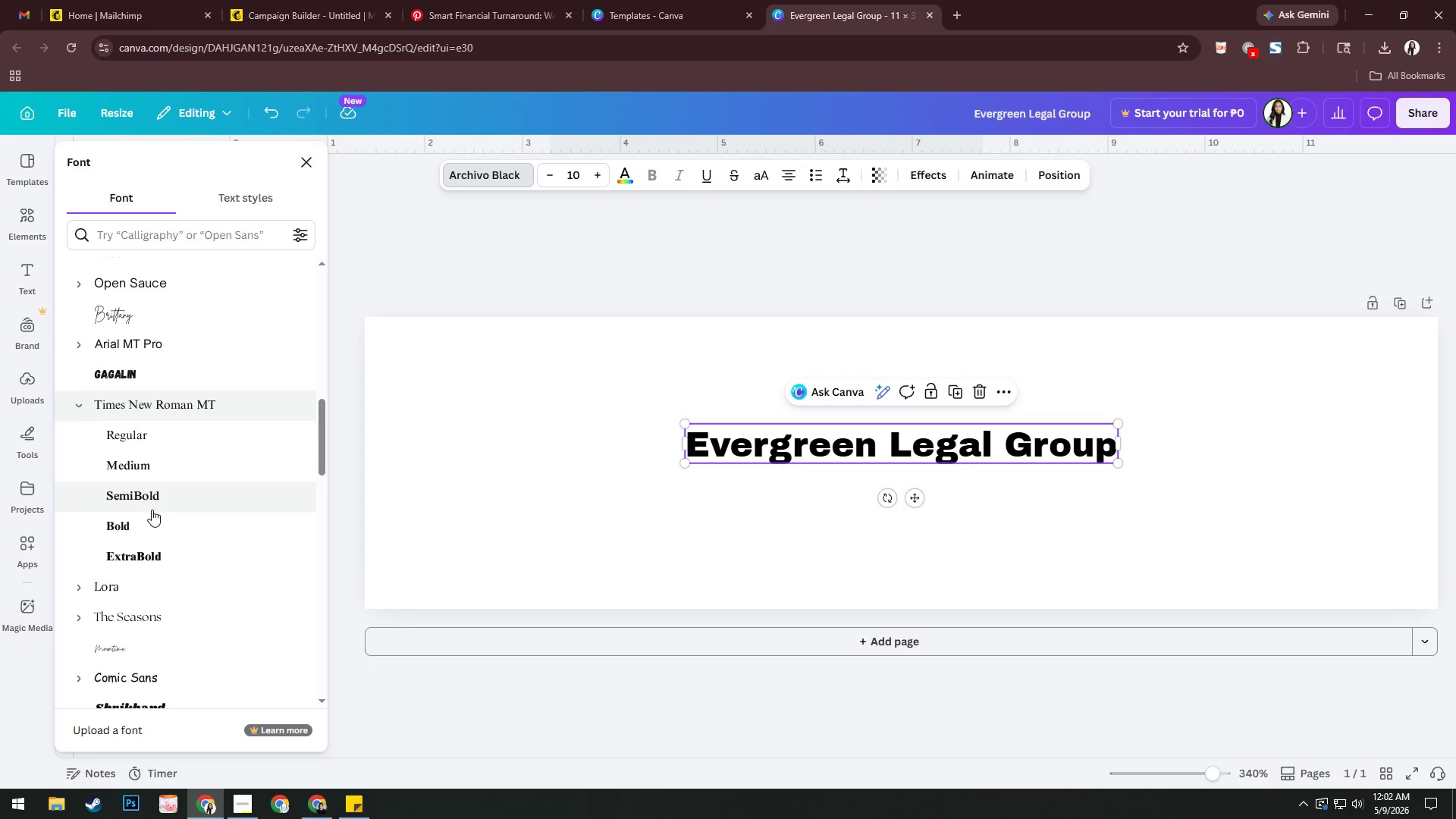 
left_click([151, 514])
 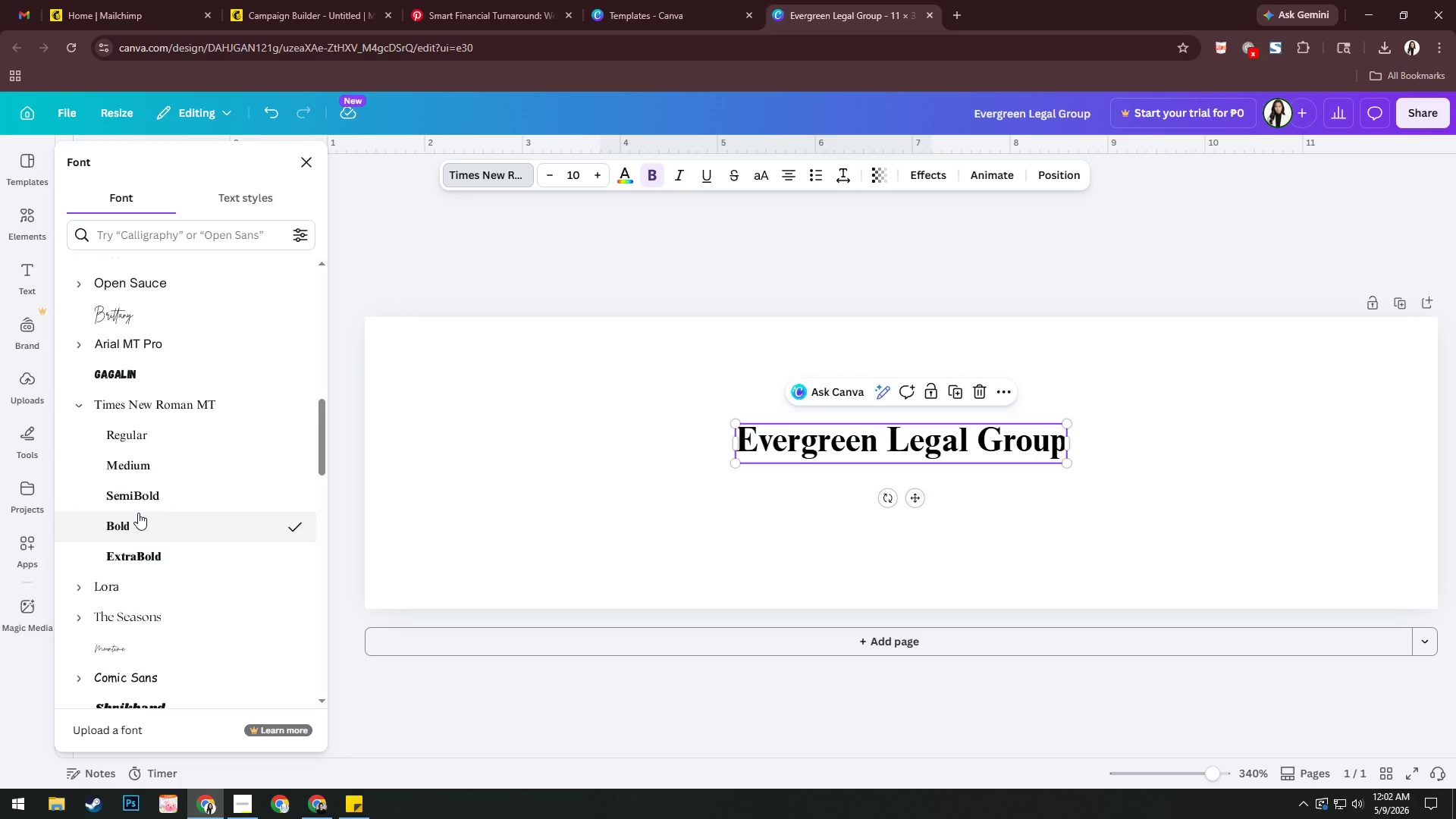 
wait(24.14)
 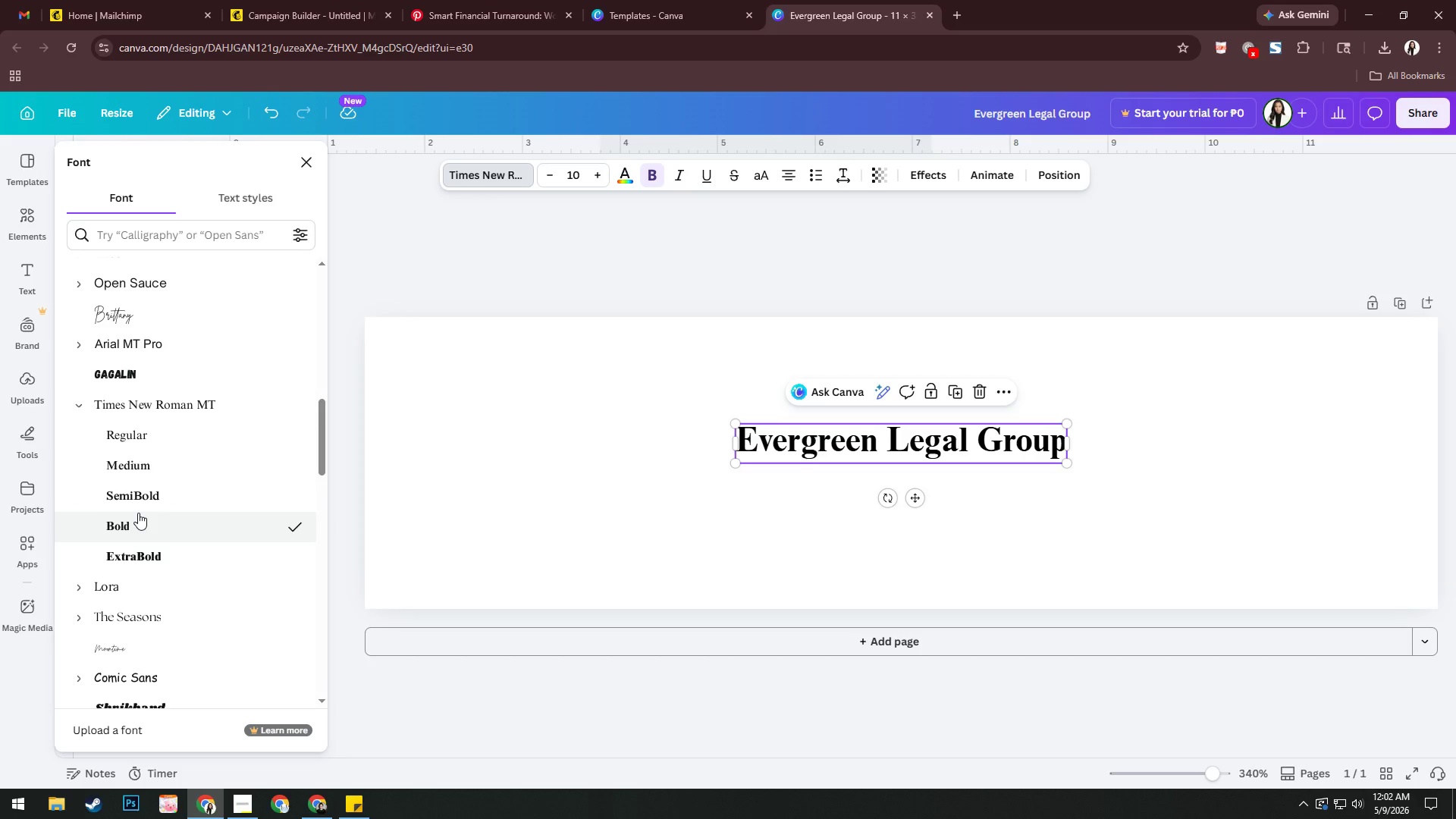 
left_click([502, 174])
 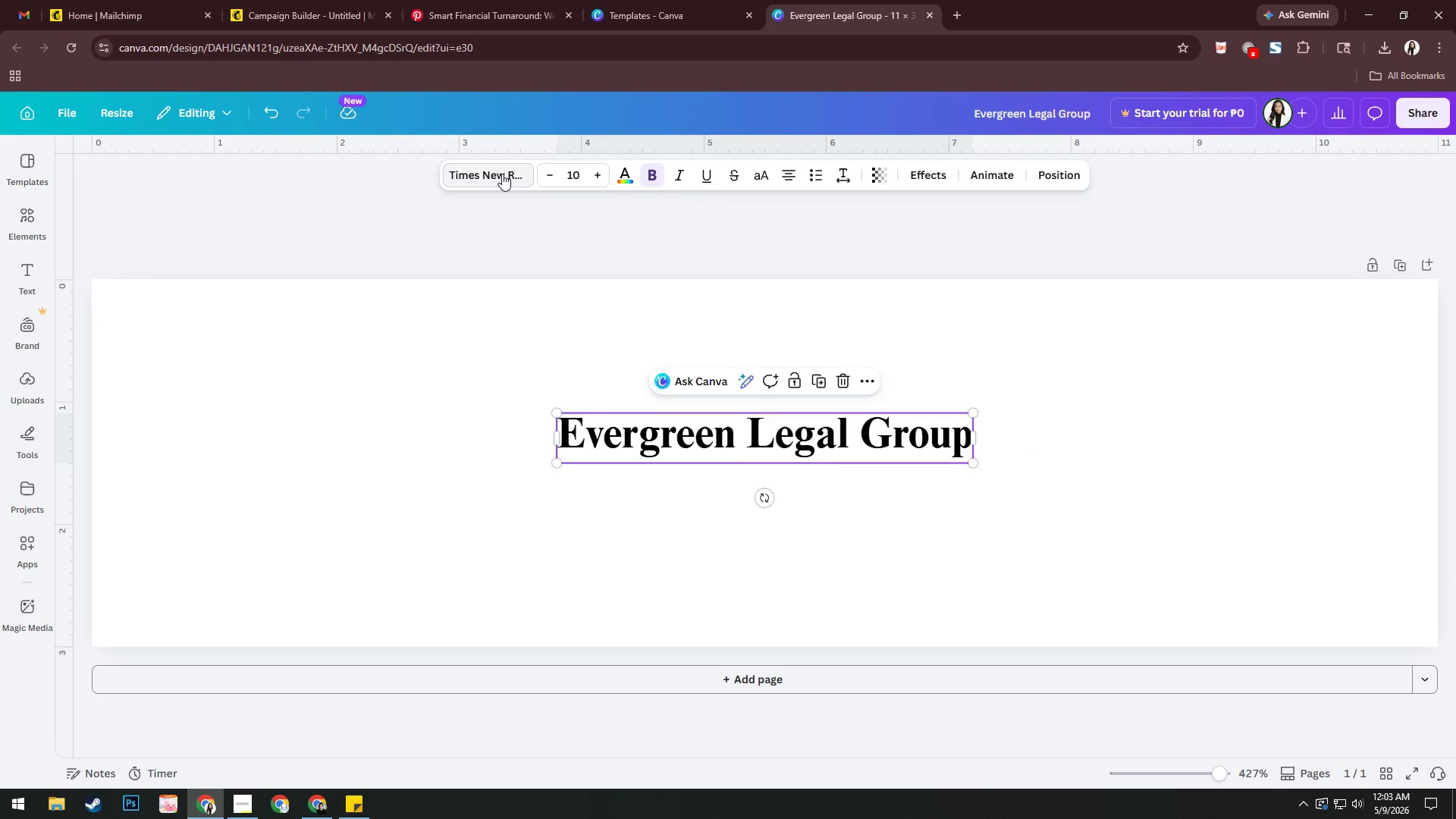 
left_click([502, 174])
 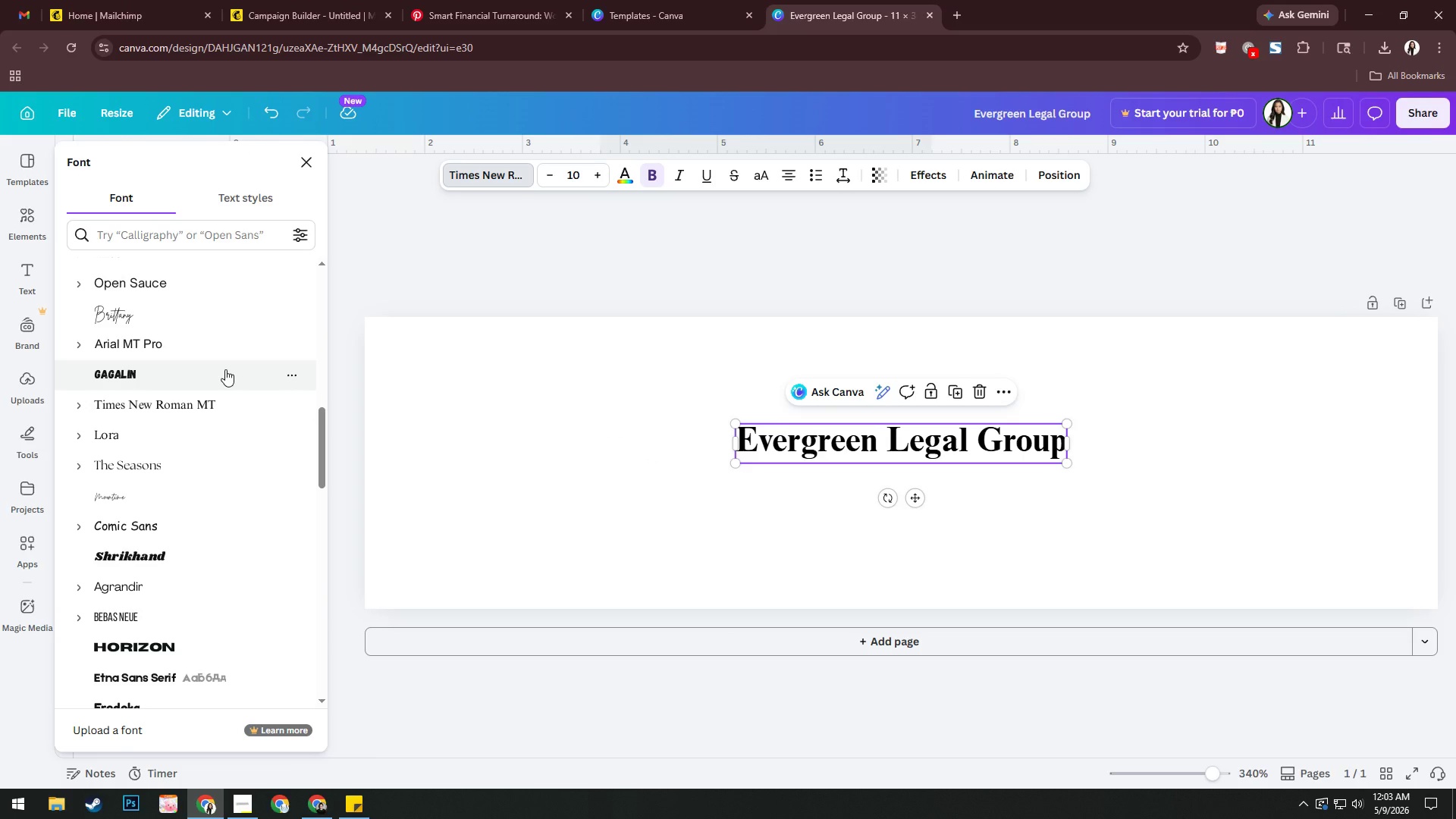 
wait(5.44)
 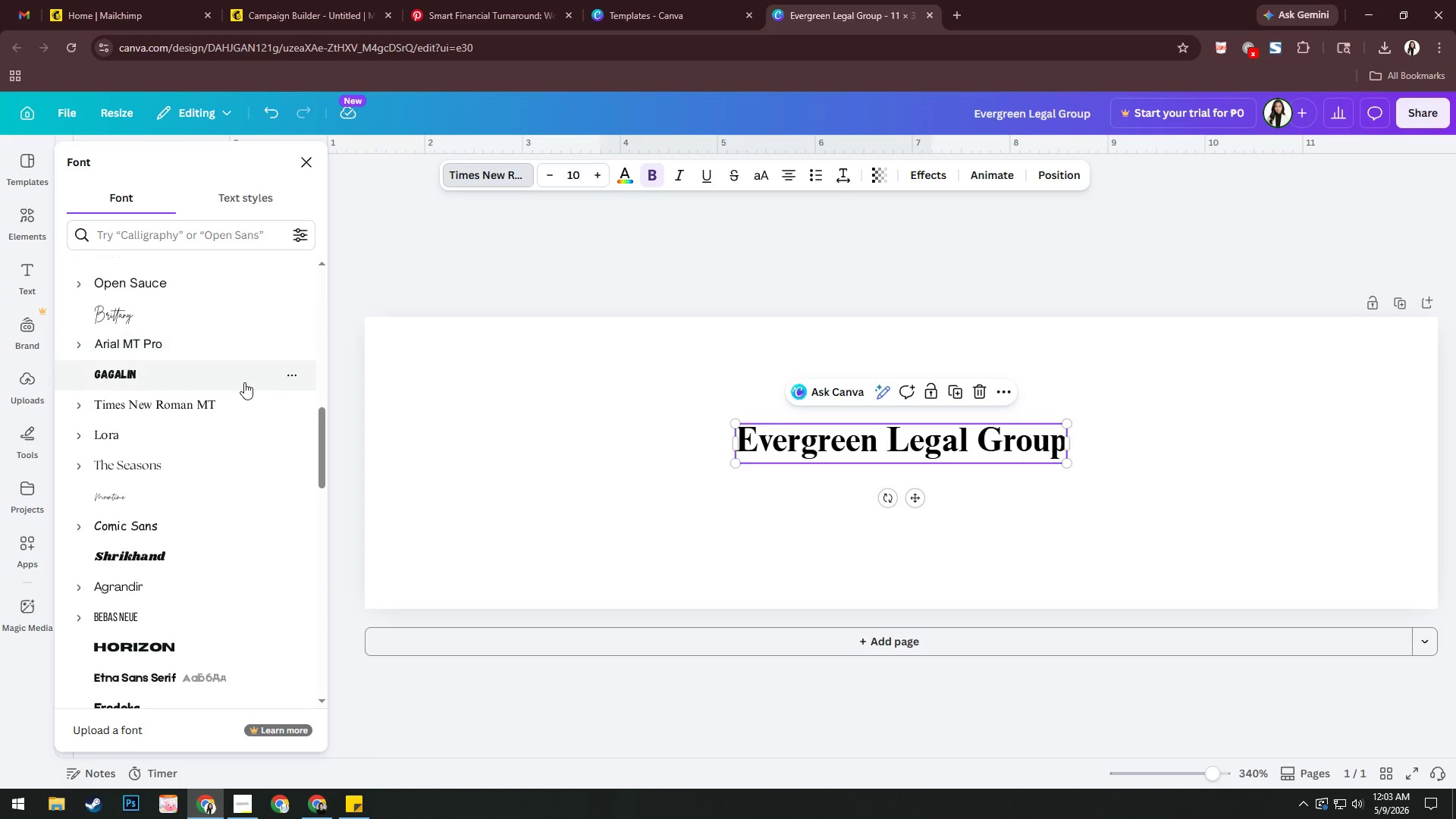 
scroll: coordinate [221, 362], scroll_direction: down, amount: 16.0
 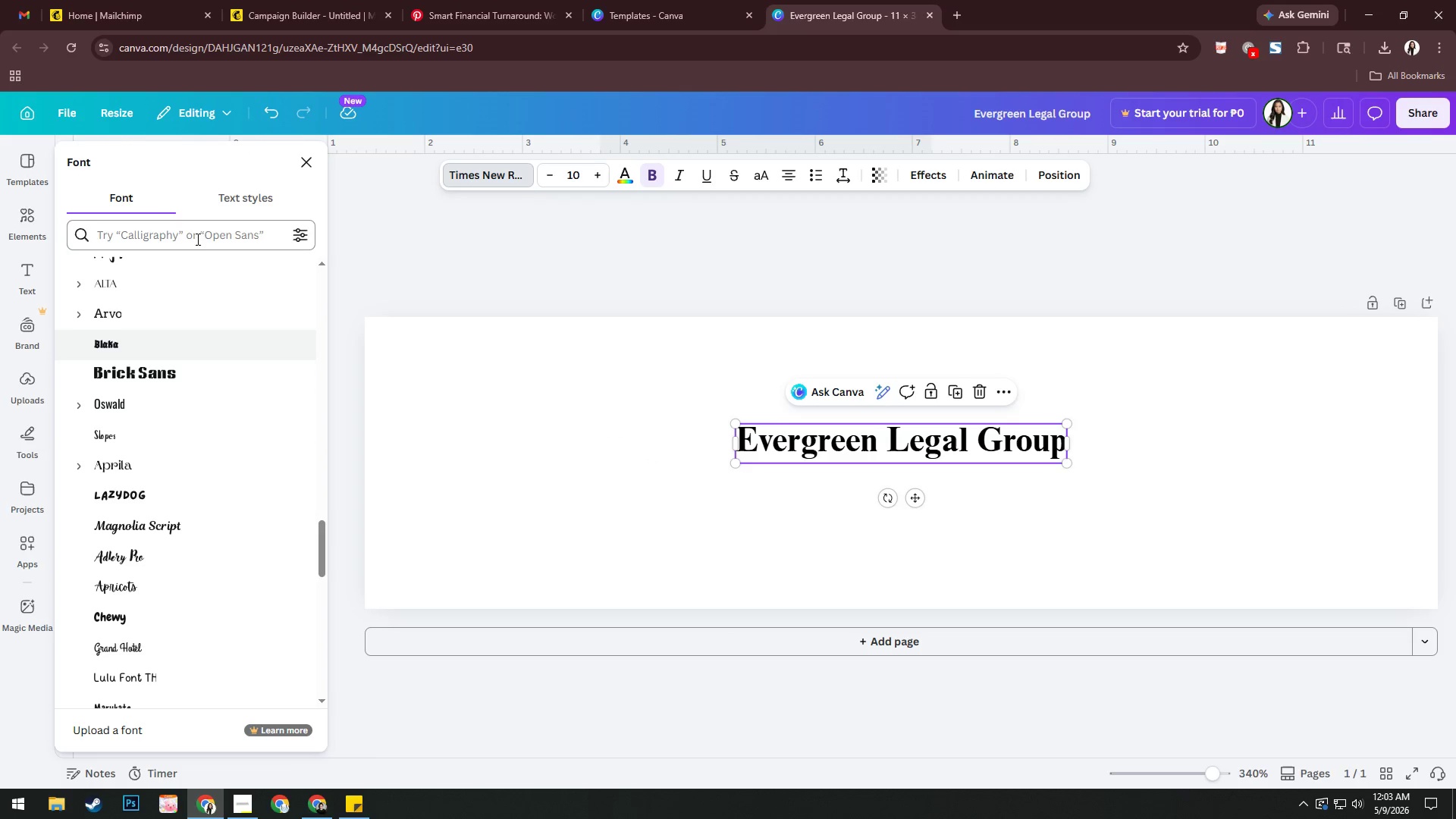 
left_click([198, 230])
 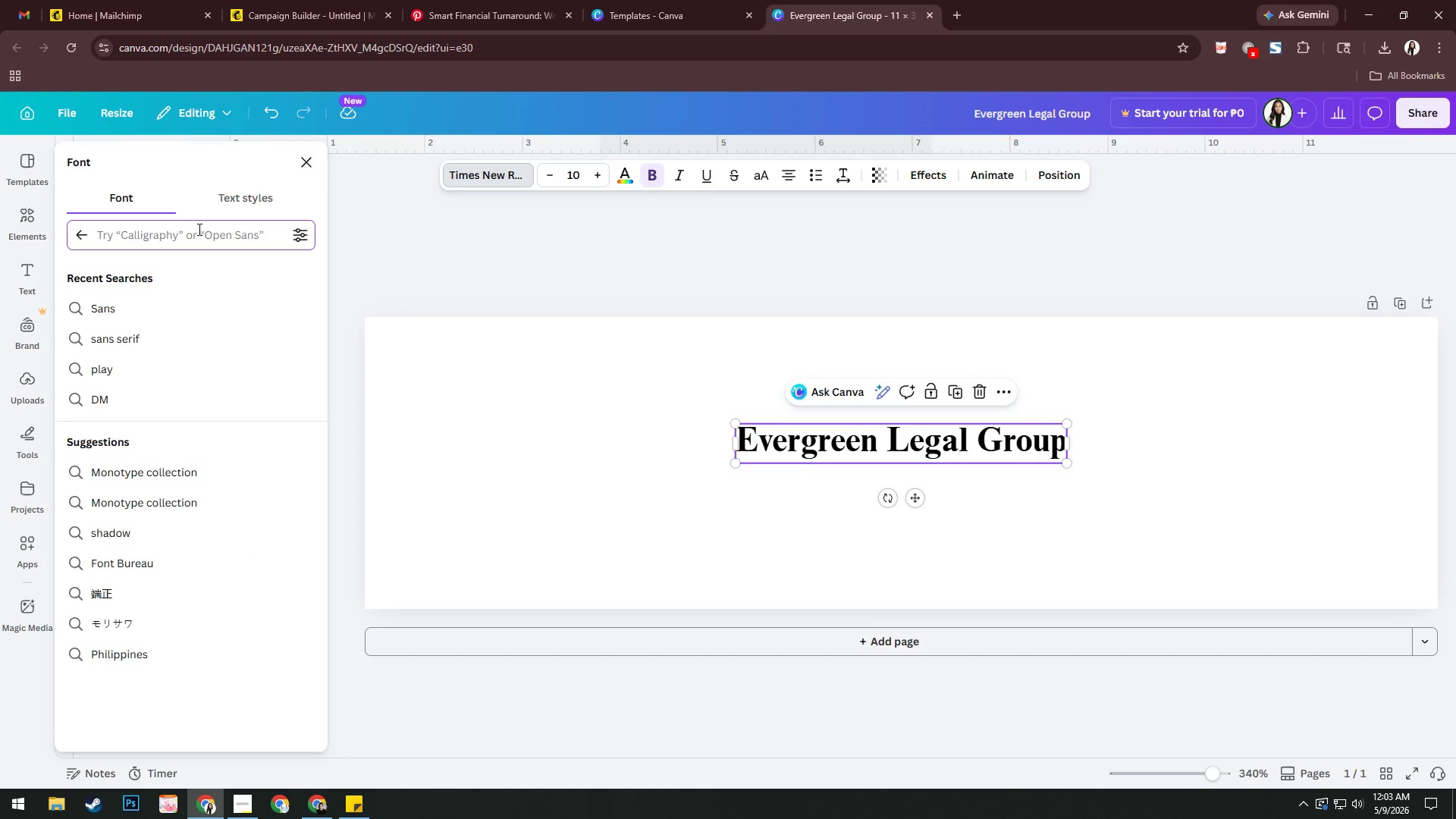 
type(merr)
 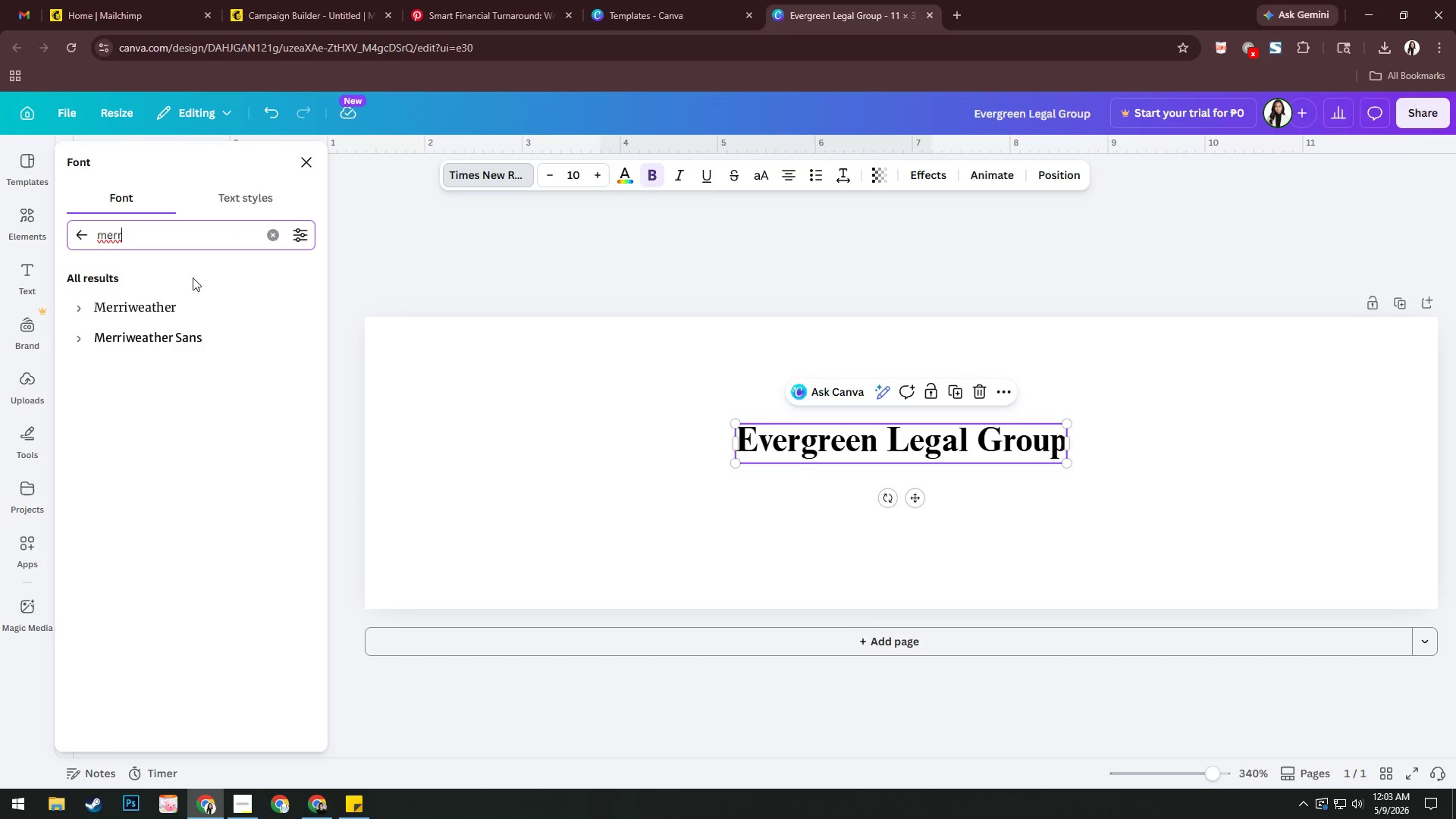 
mouse_move([101, 315])
 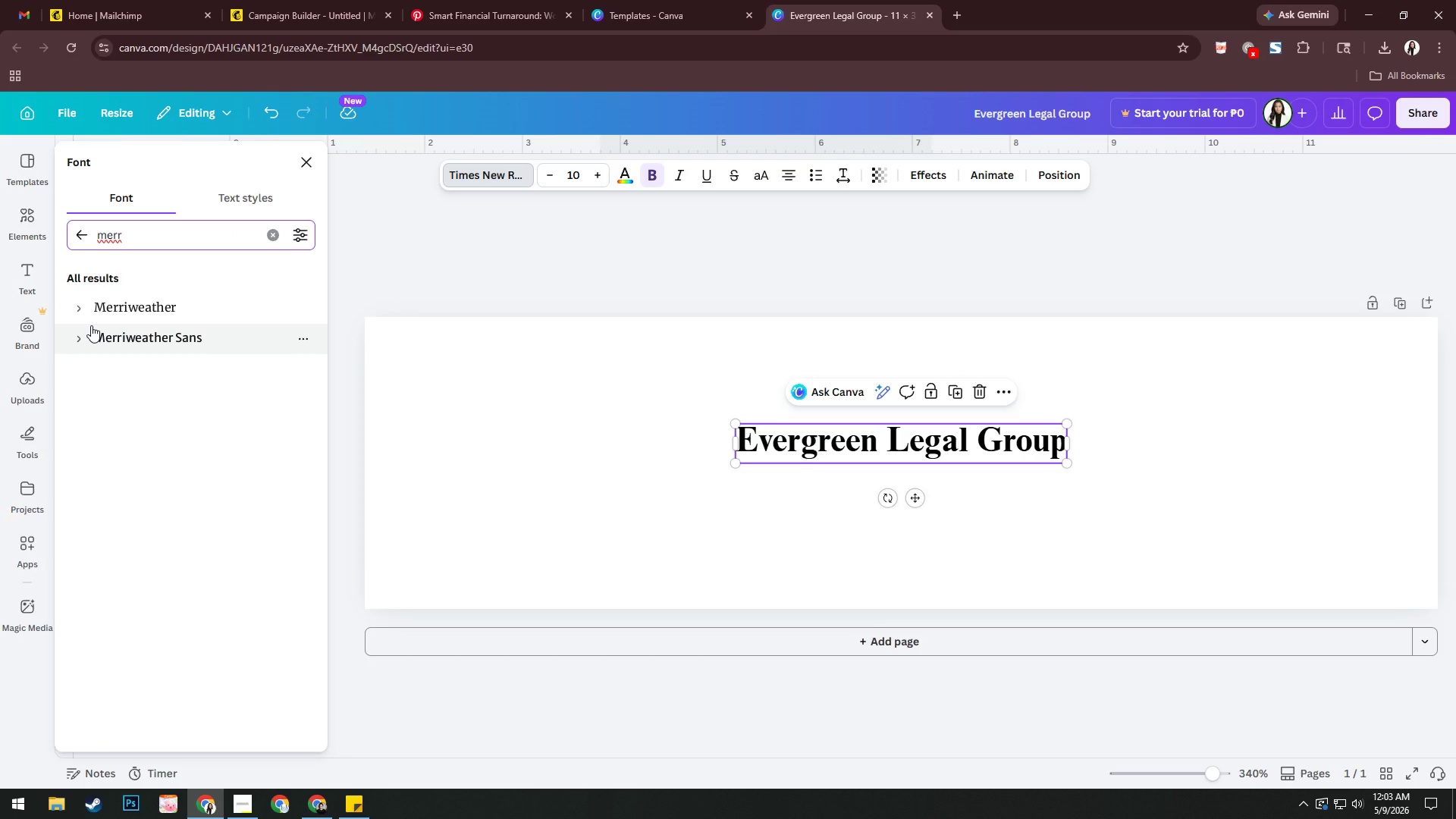 
mouse_move([124, 325])
 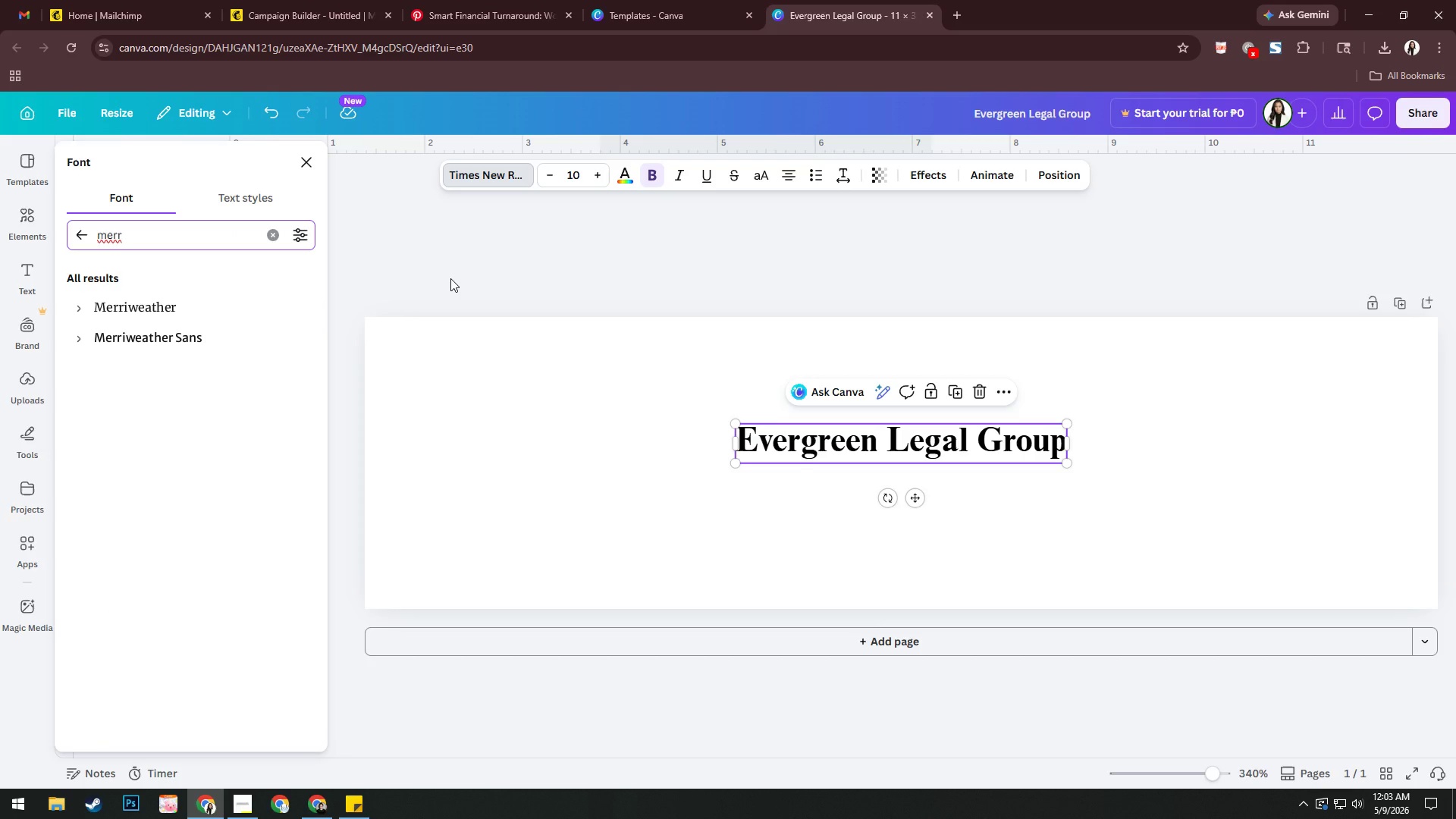 
key(Alt+AltLeft)
 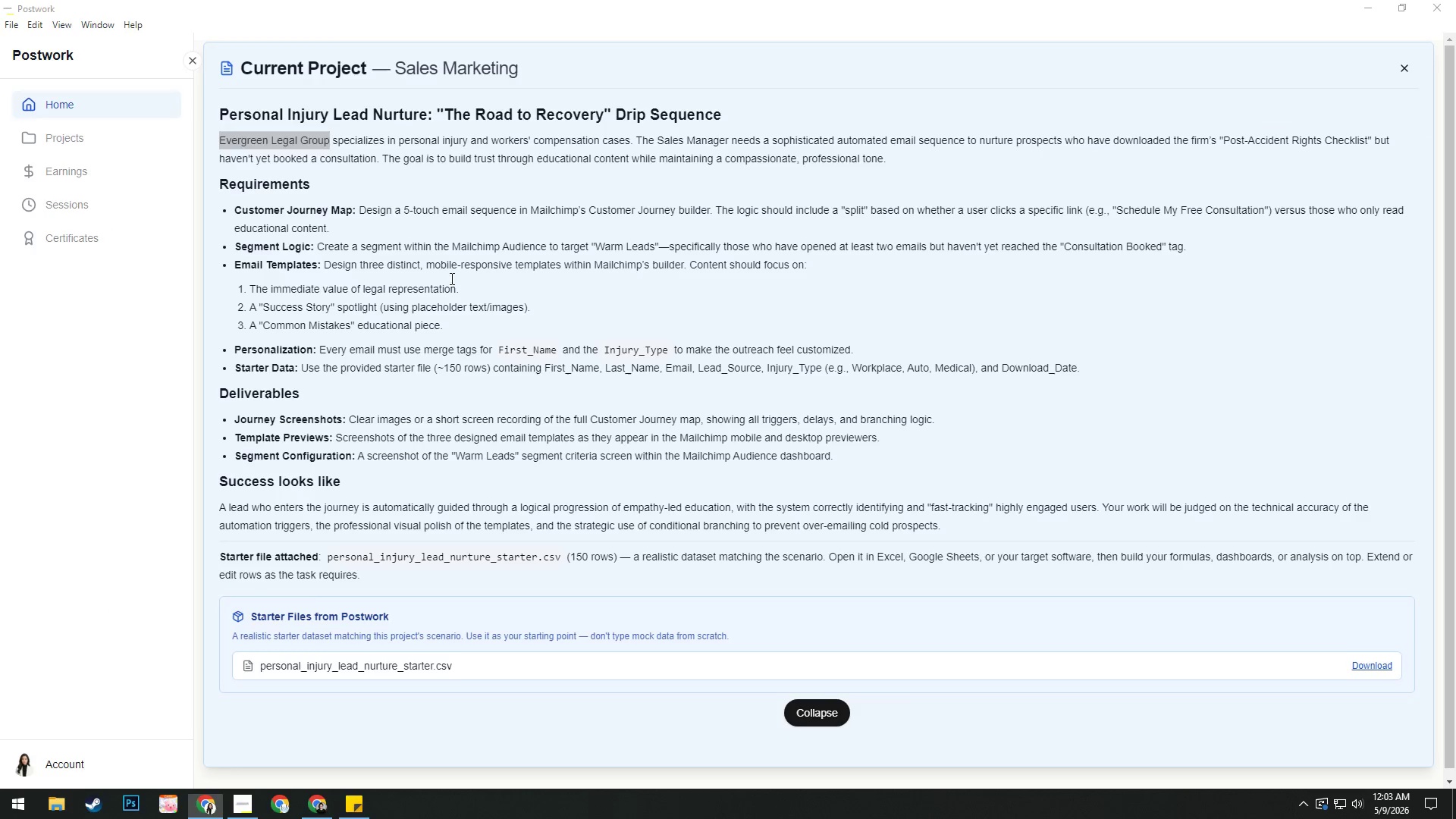 
key(Alt+Tab)